 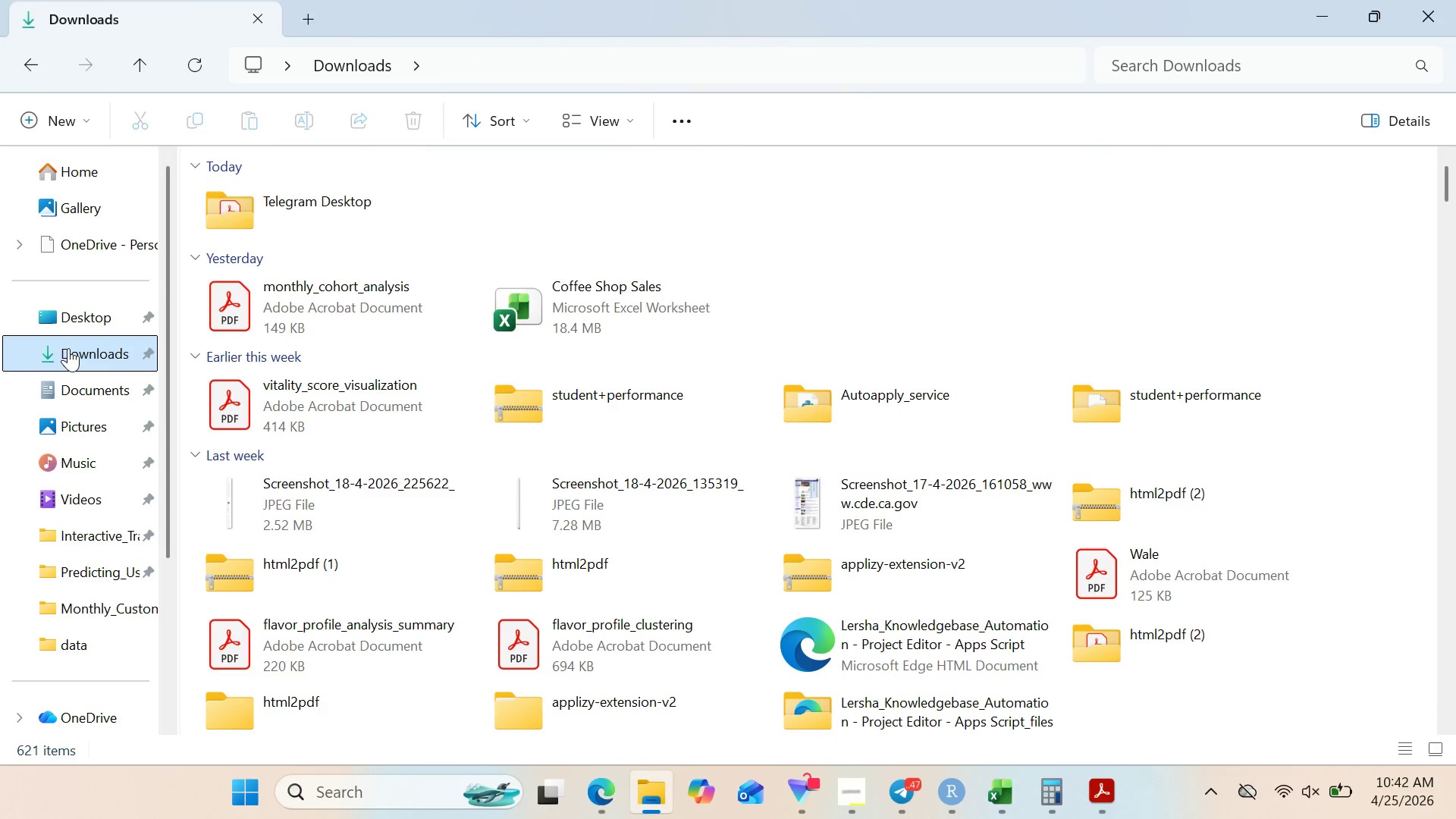 
left_click([610, 793])
 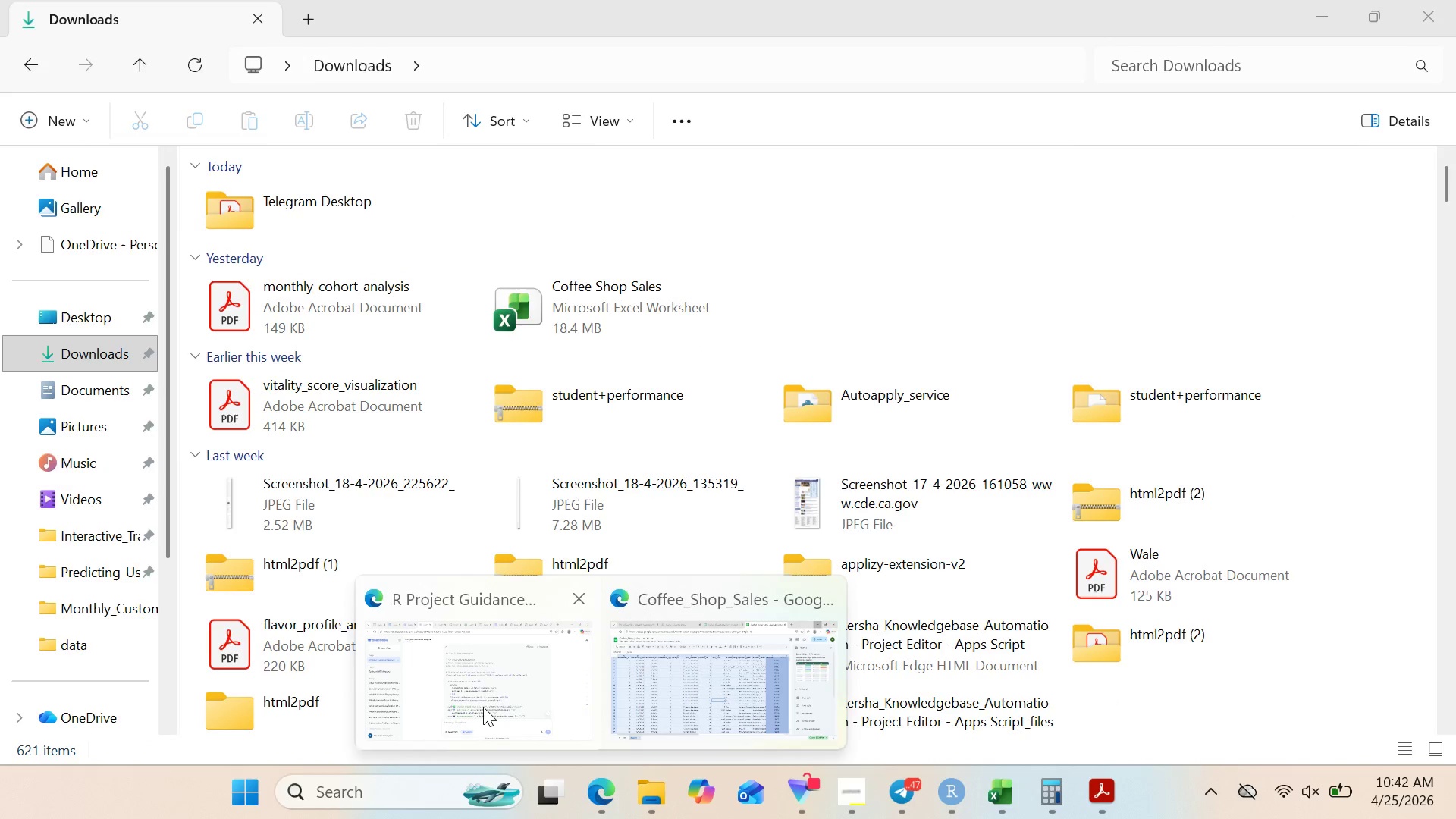 
left_click([483, 707])
 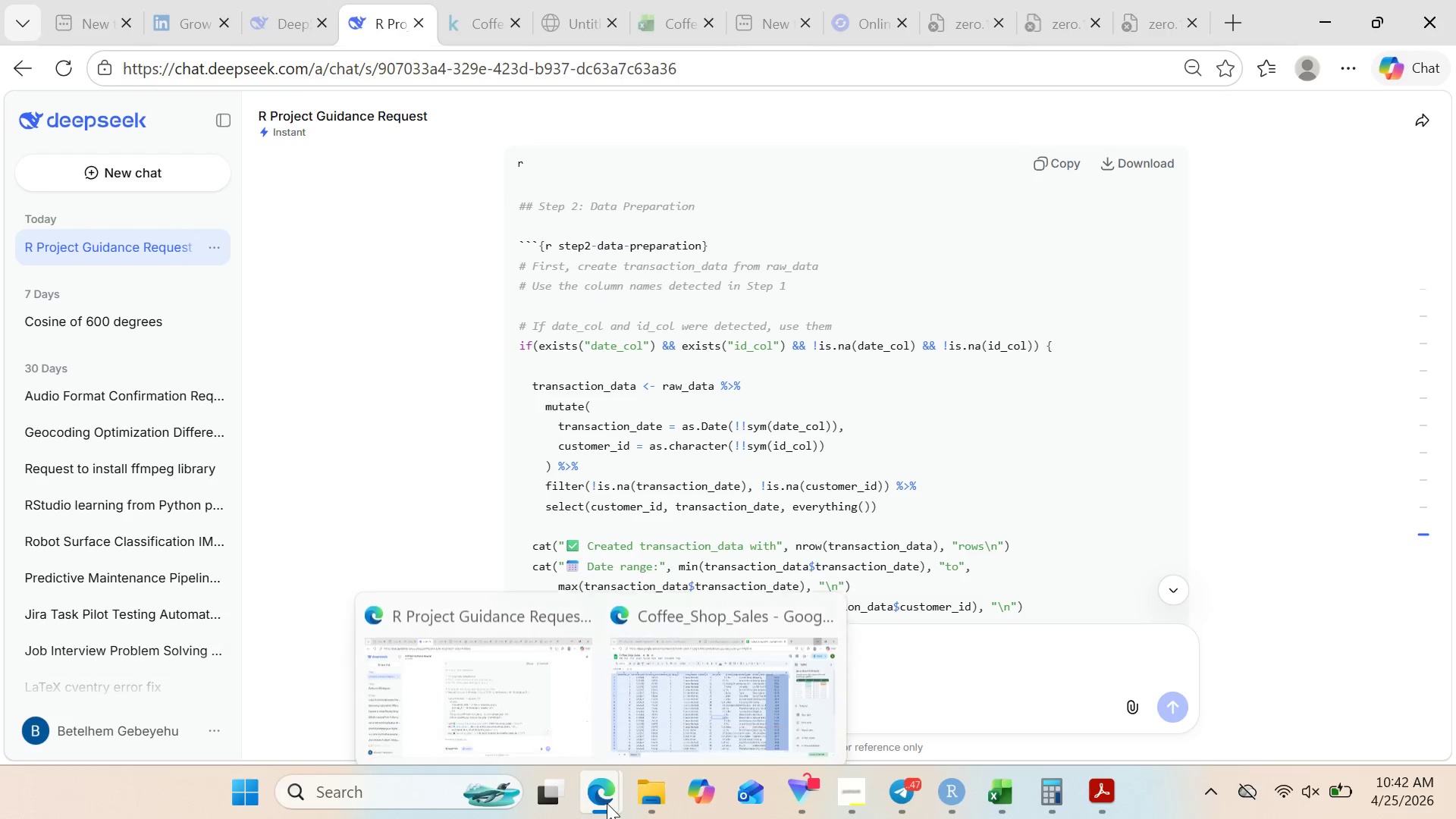 
left_click([701, 663])
 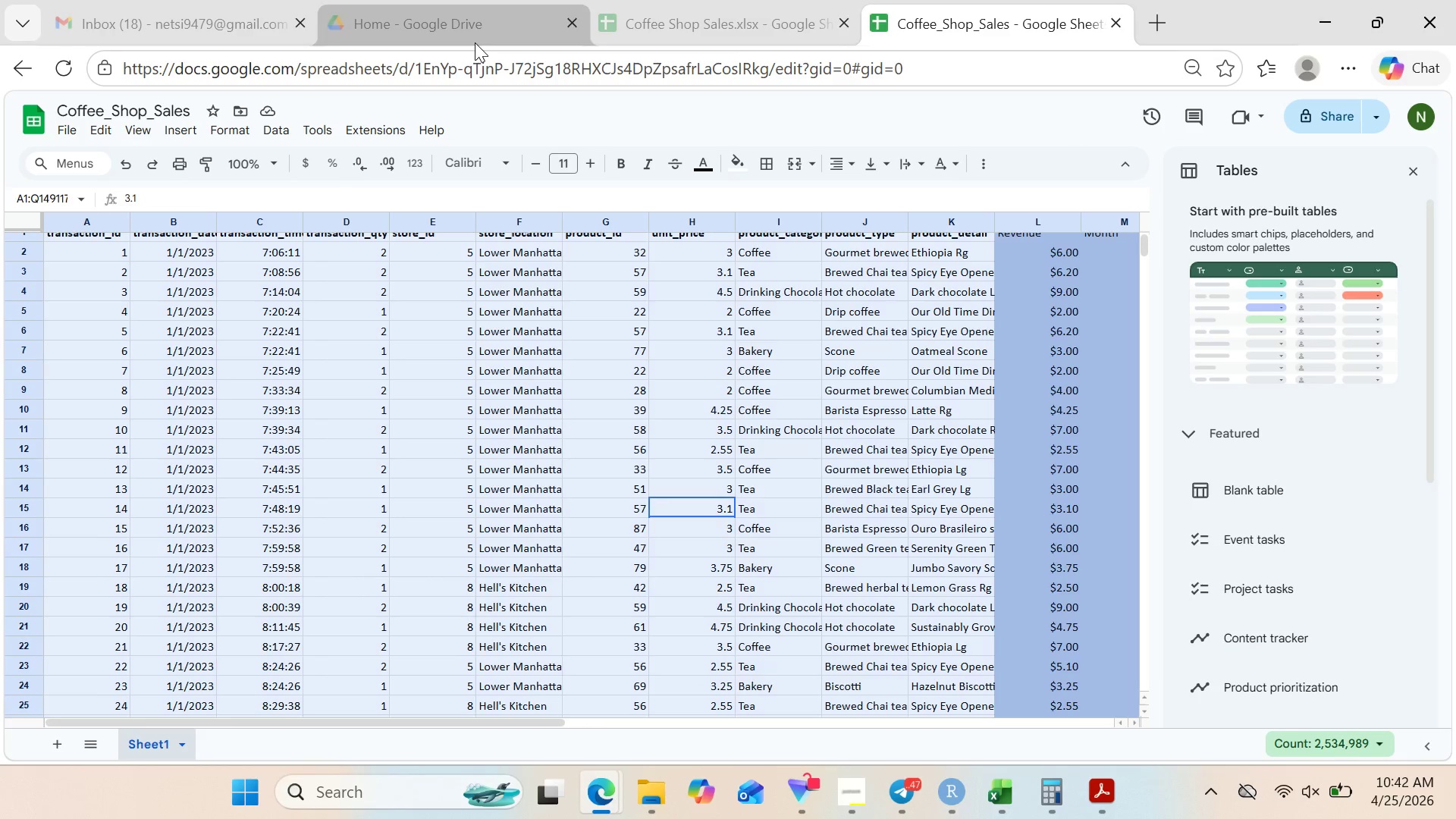 
left_click([330, 347])
 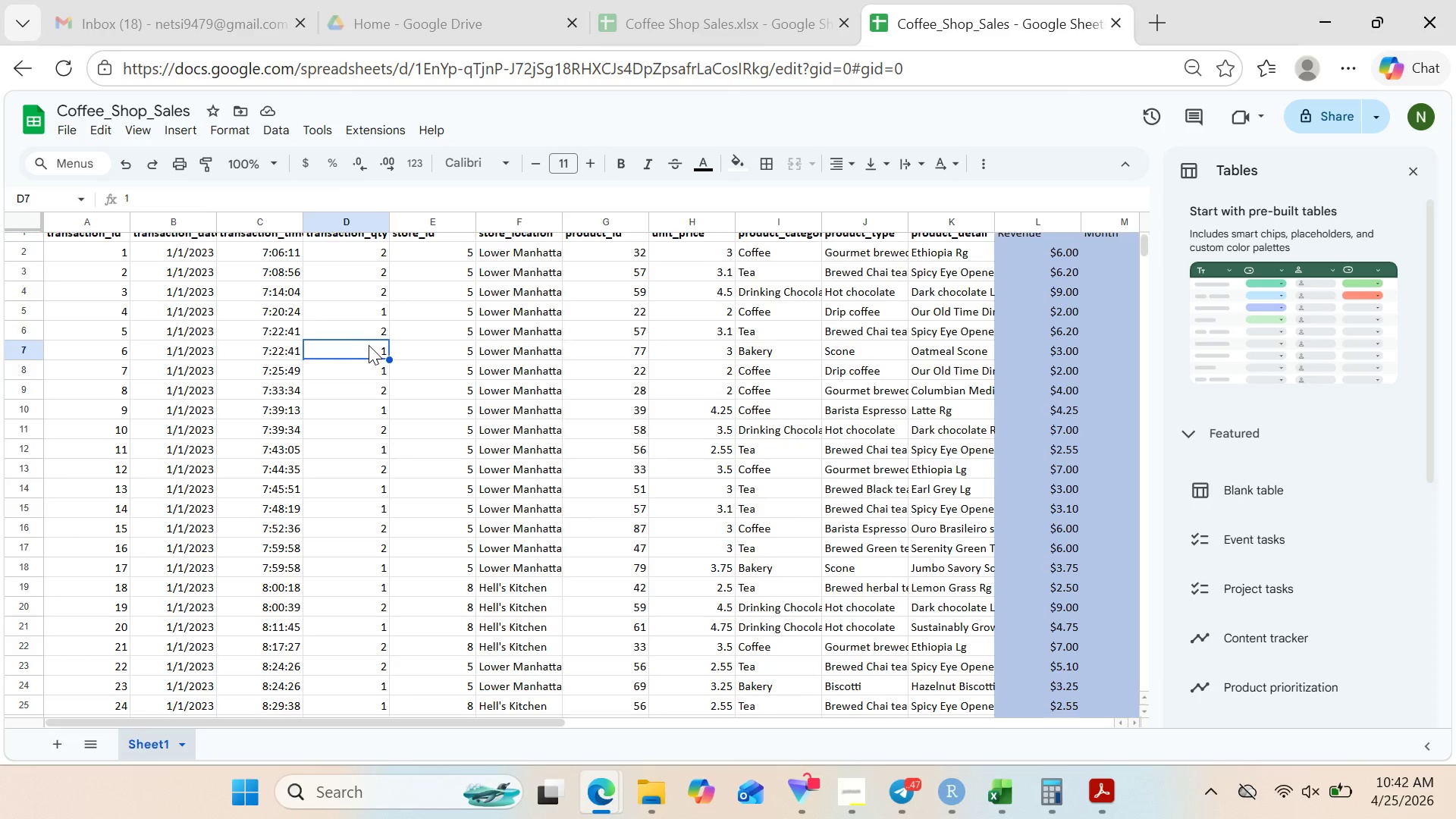 
wait(7.08)
 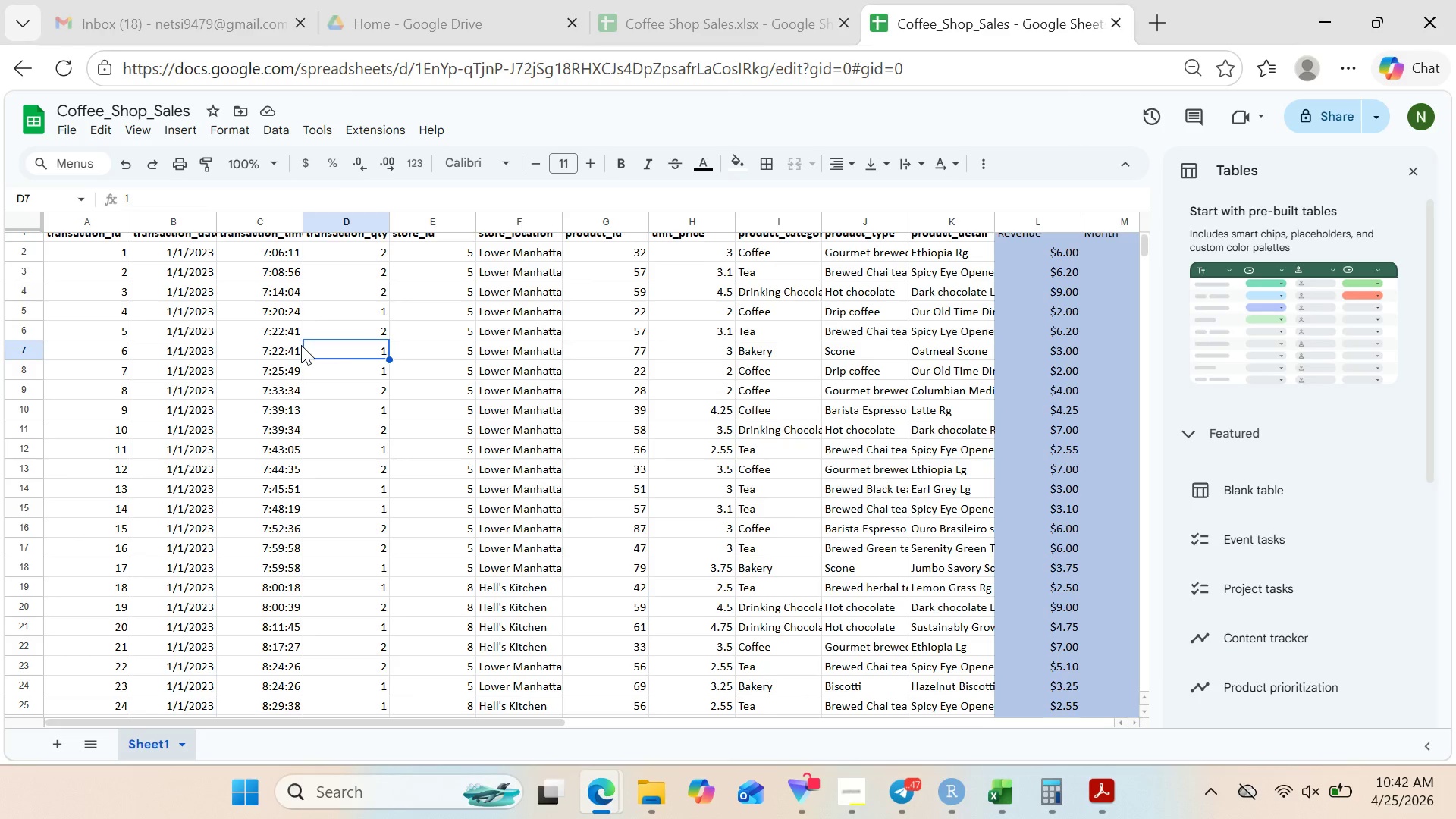 
left_click([74, 136])
 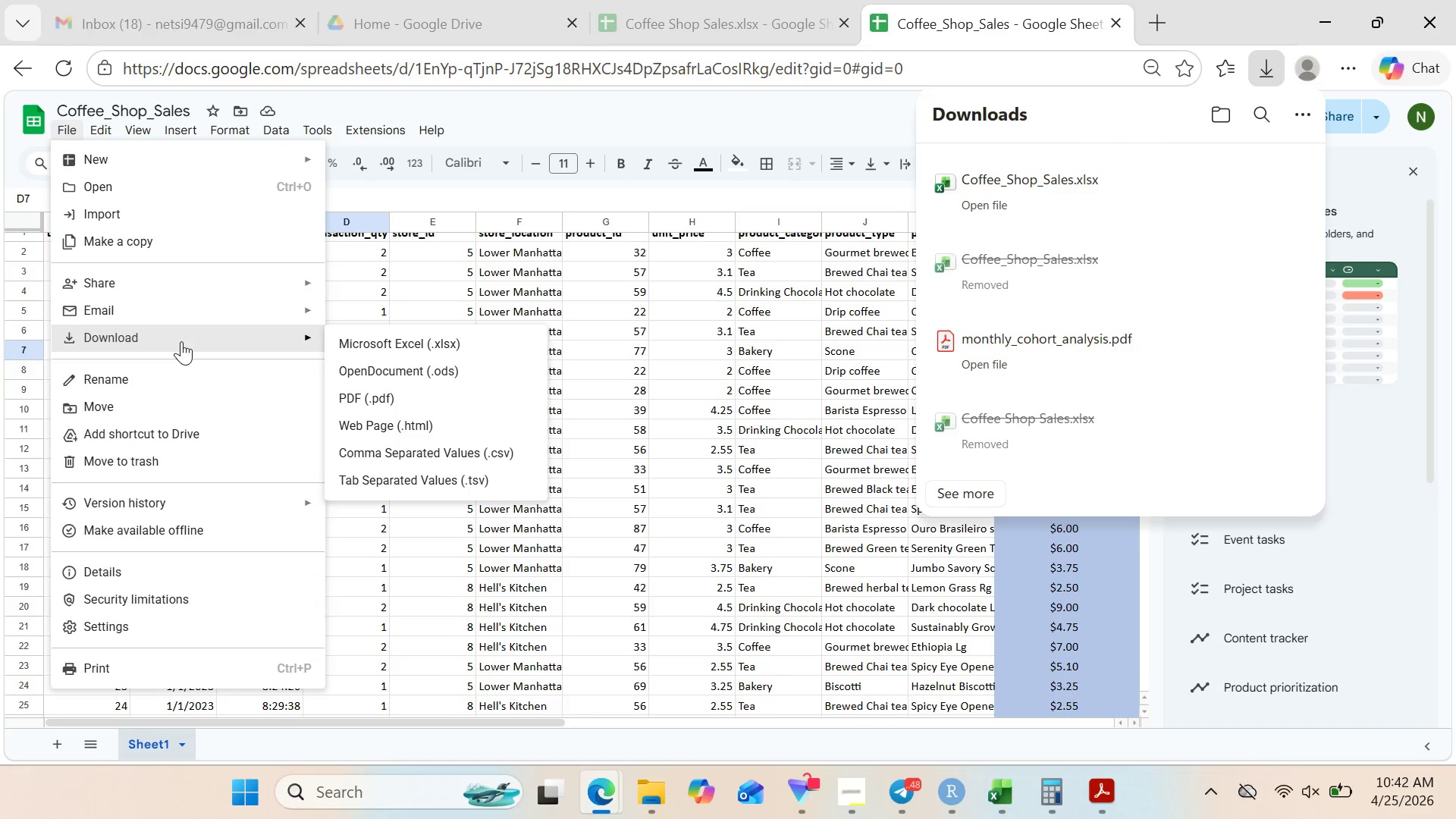 
wait(21.41)
 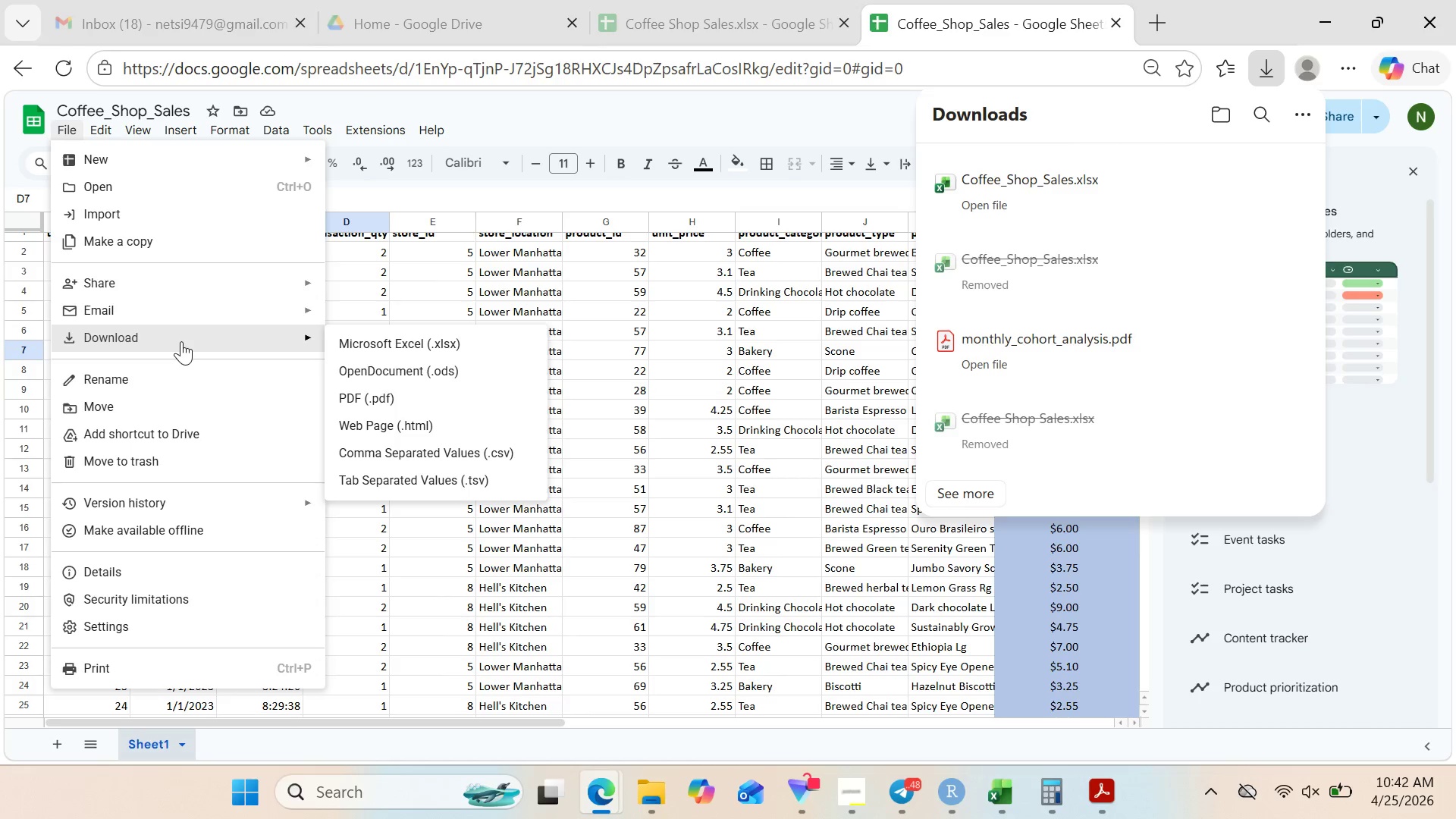 
mouse_move([286, 340])
 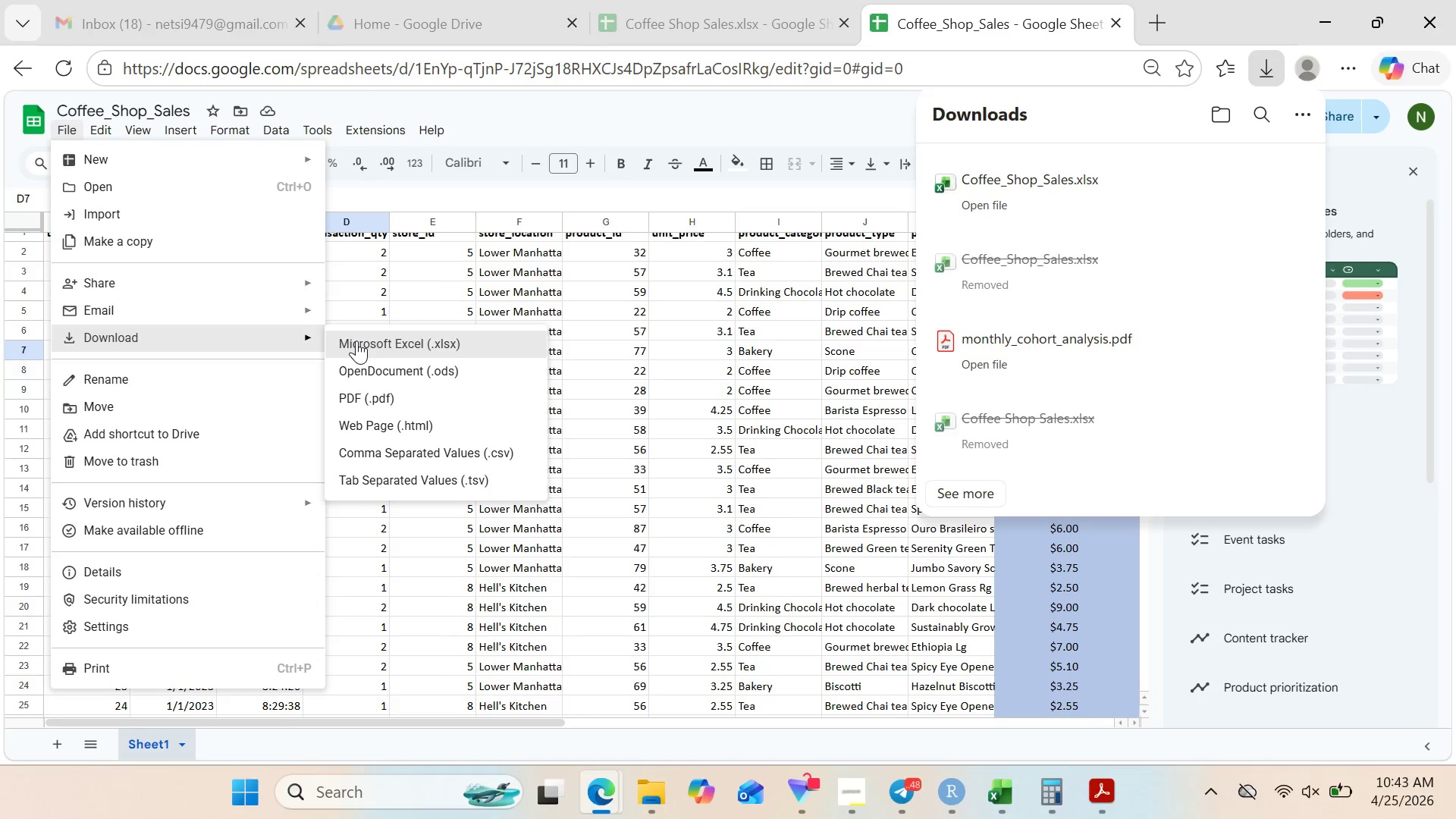 
left_click([356, 340])
 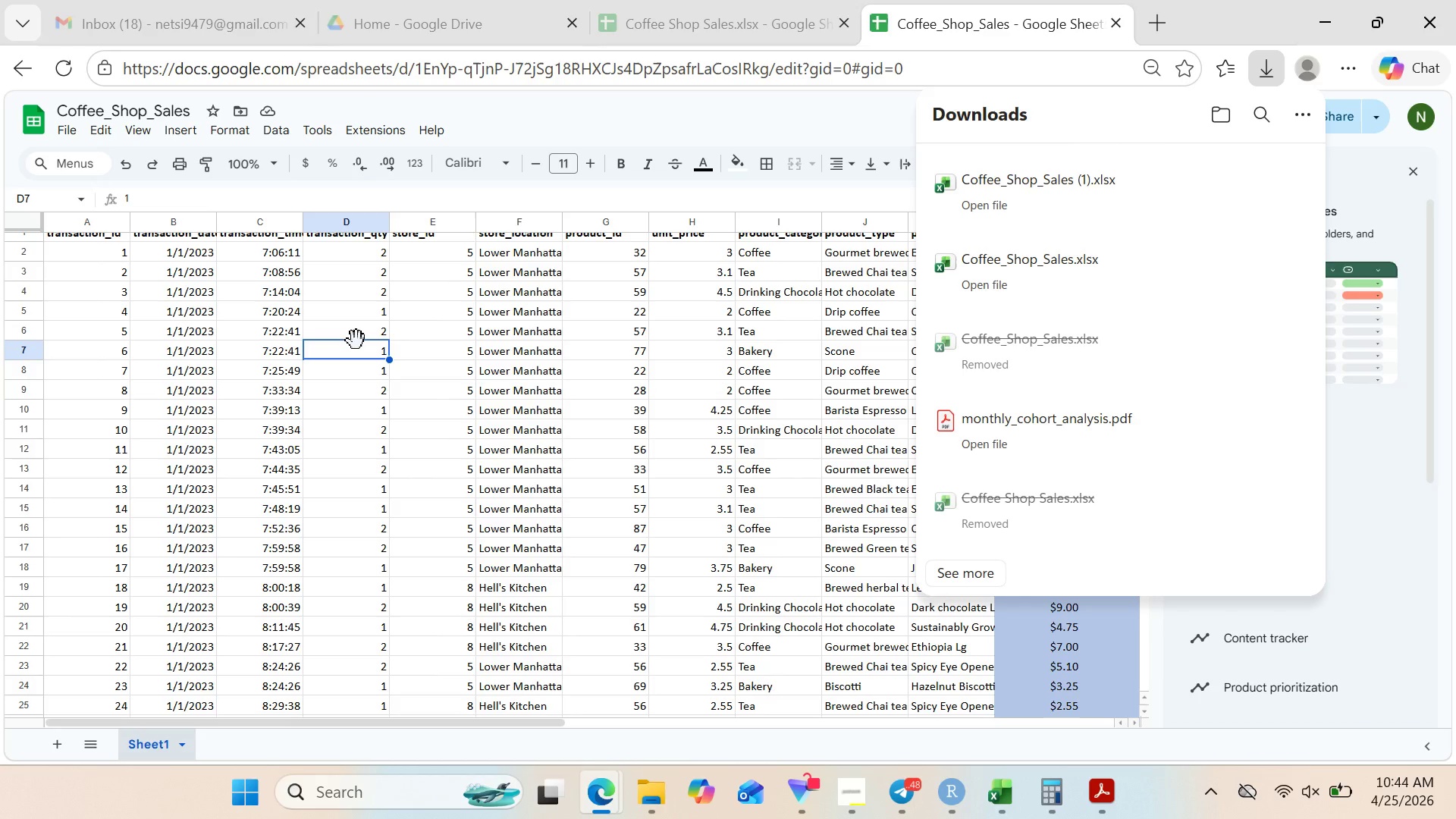 
wait(59.89)
 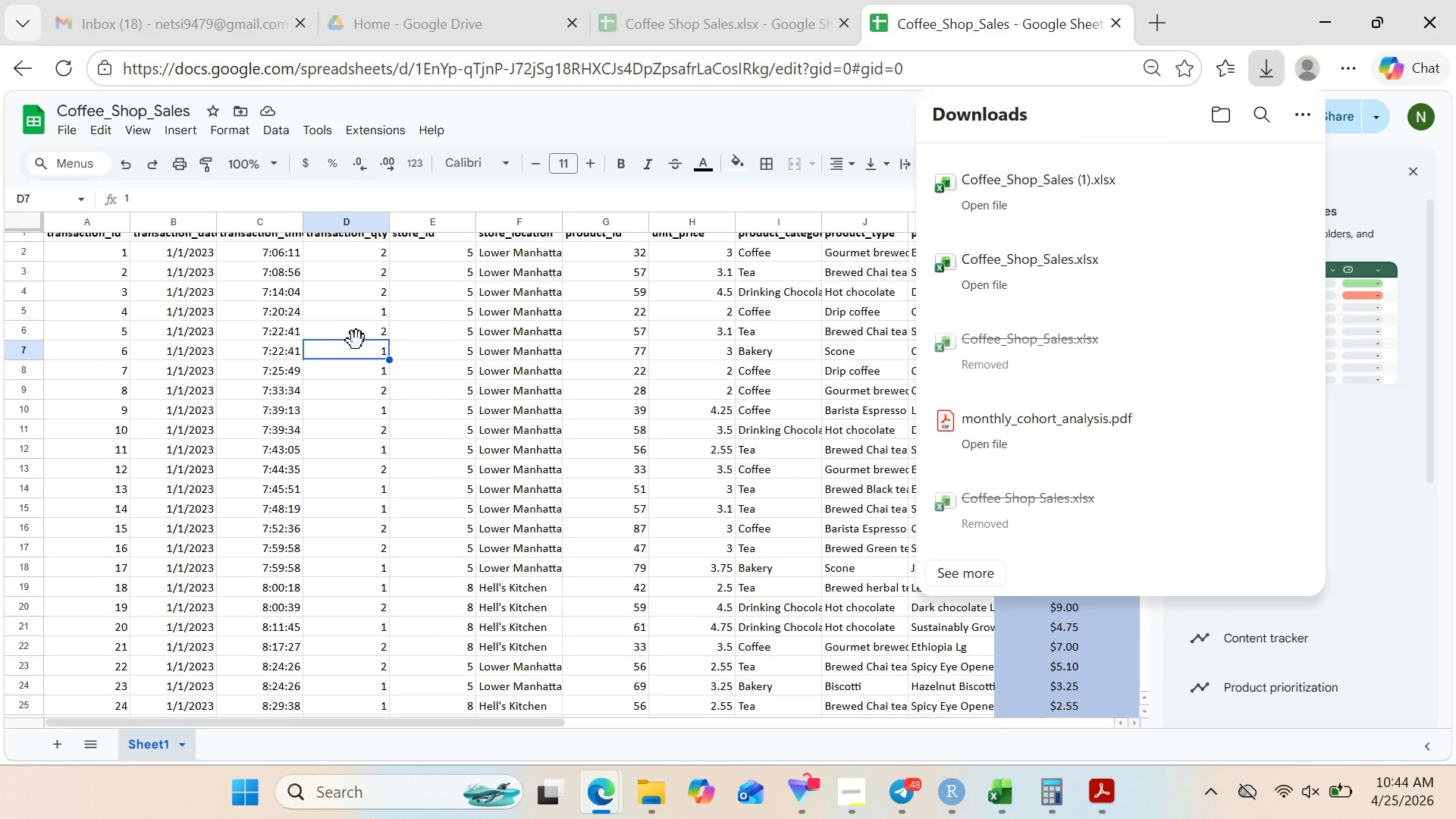 
double_click([1037, 174])
 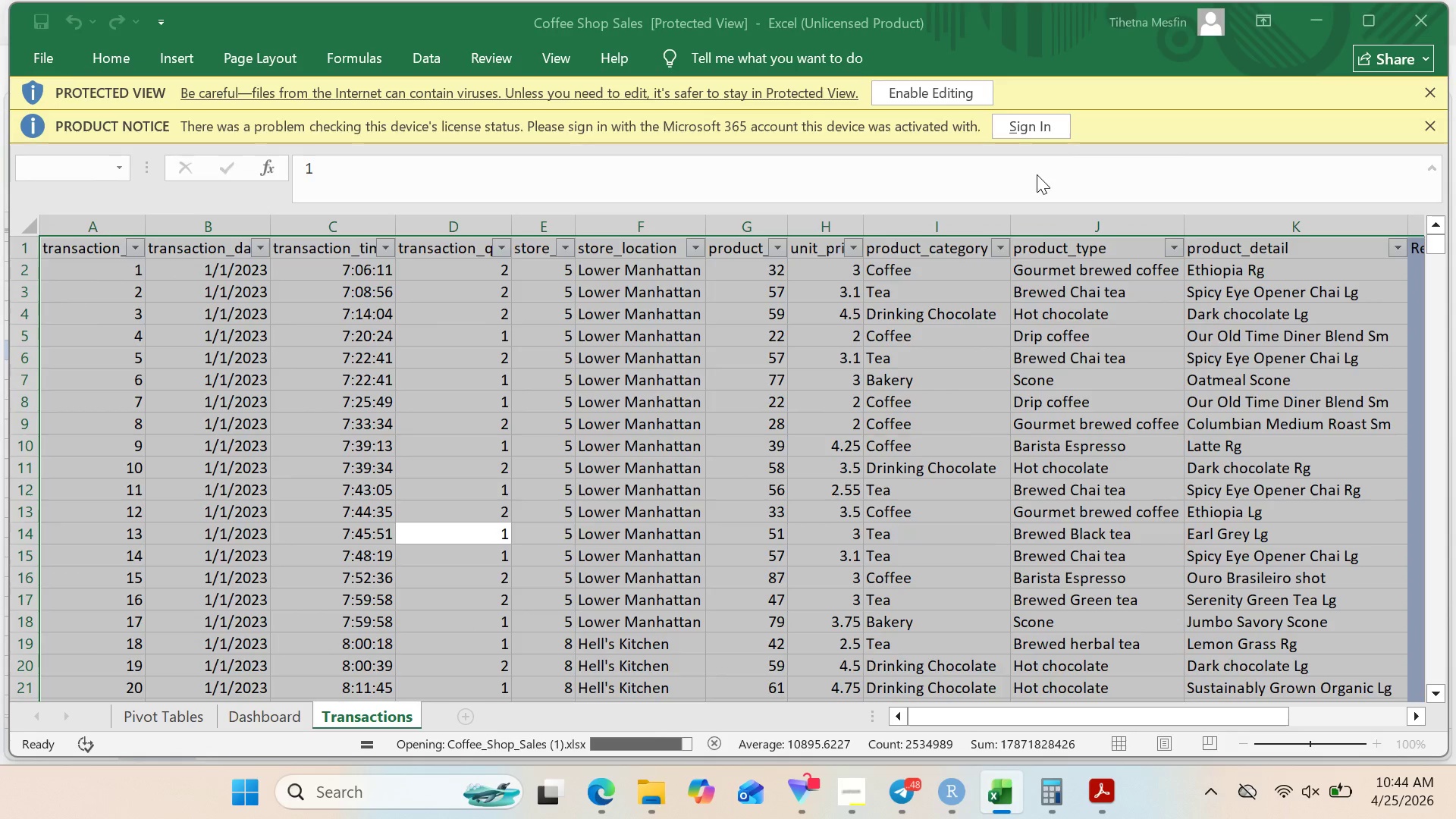 
wait(10.97)
 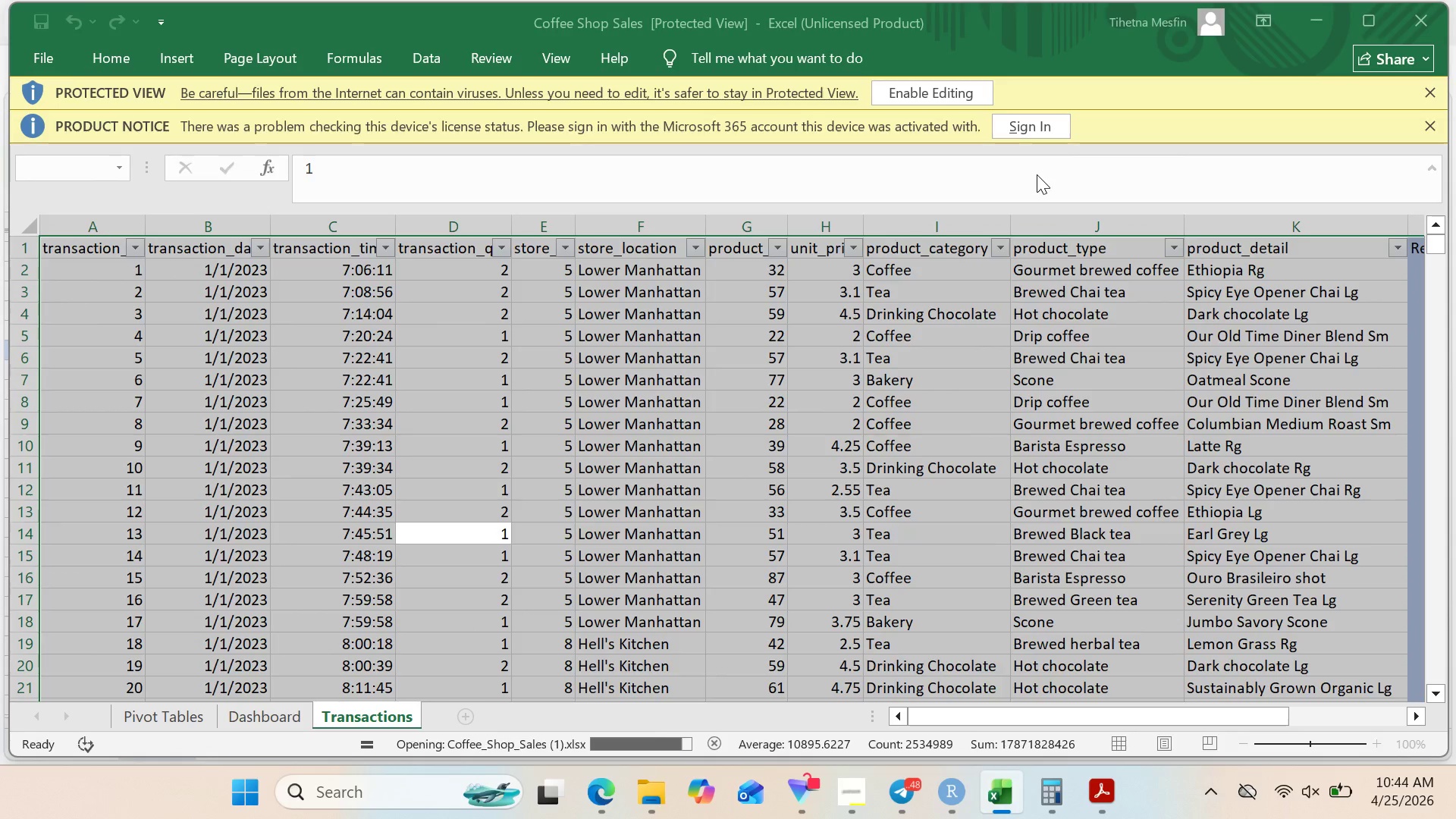 
left_click([926, 786])
 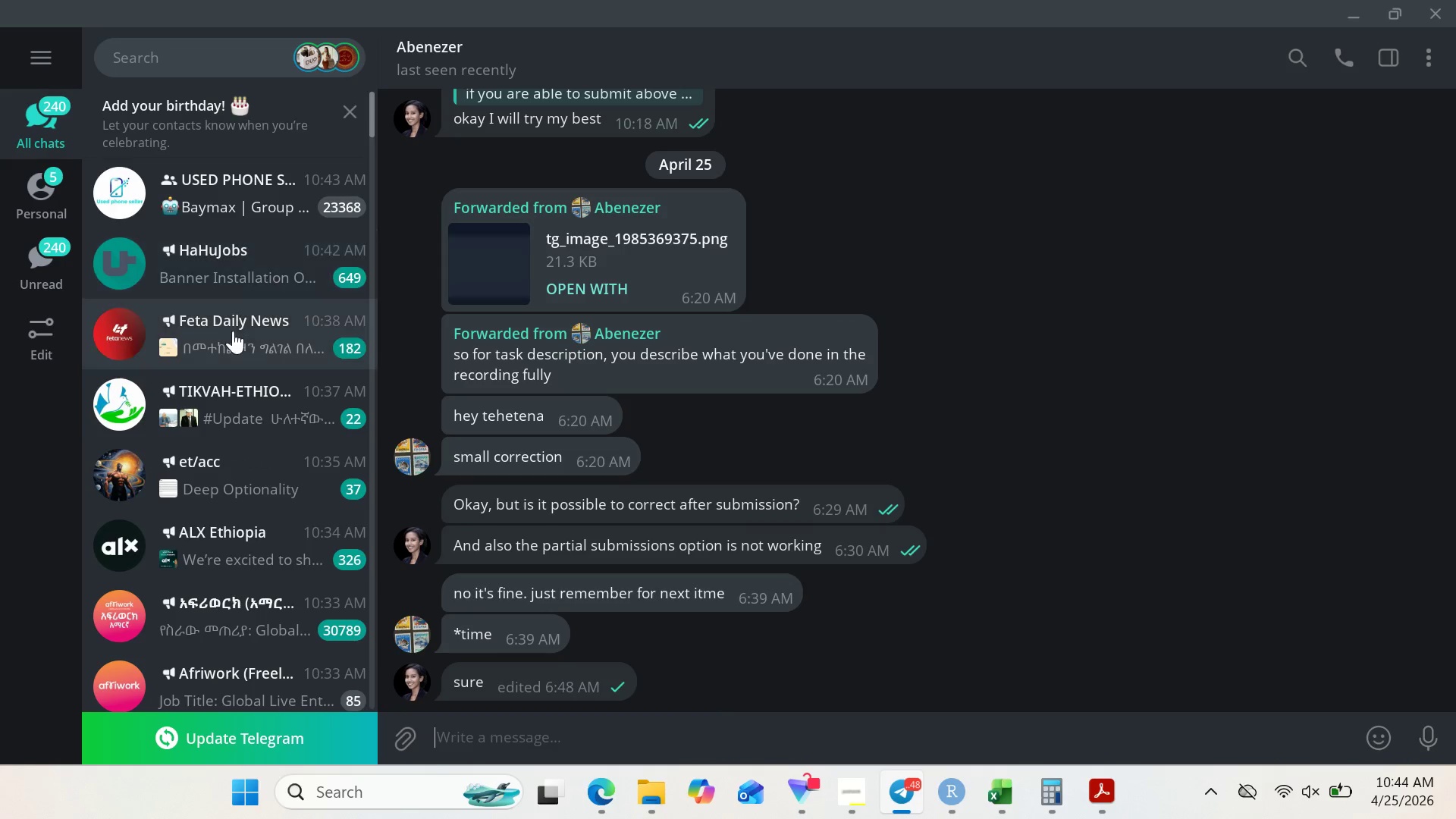 
left_click([46, 174])
 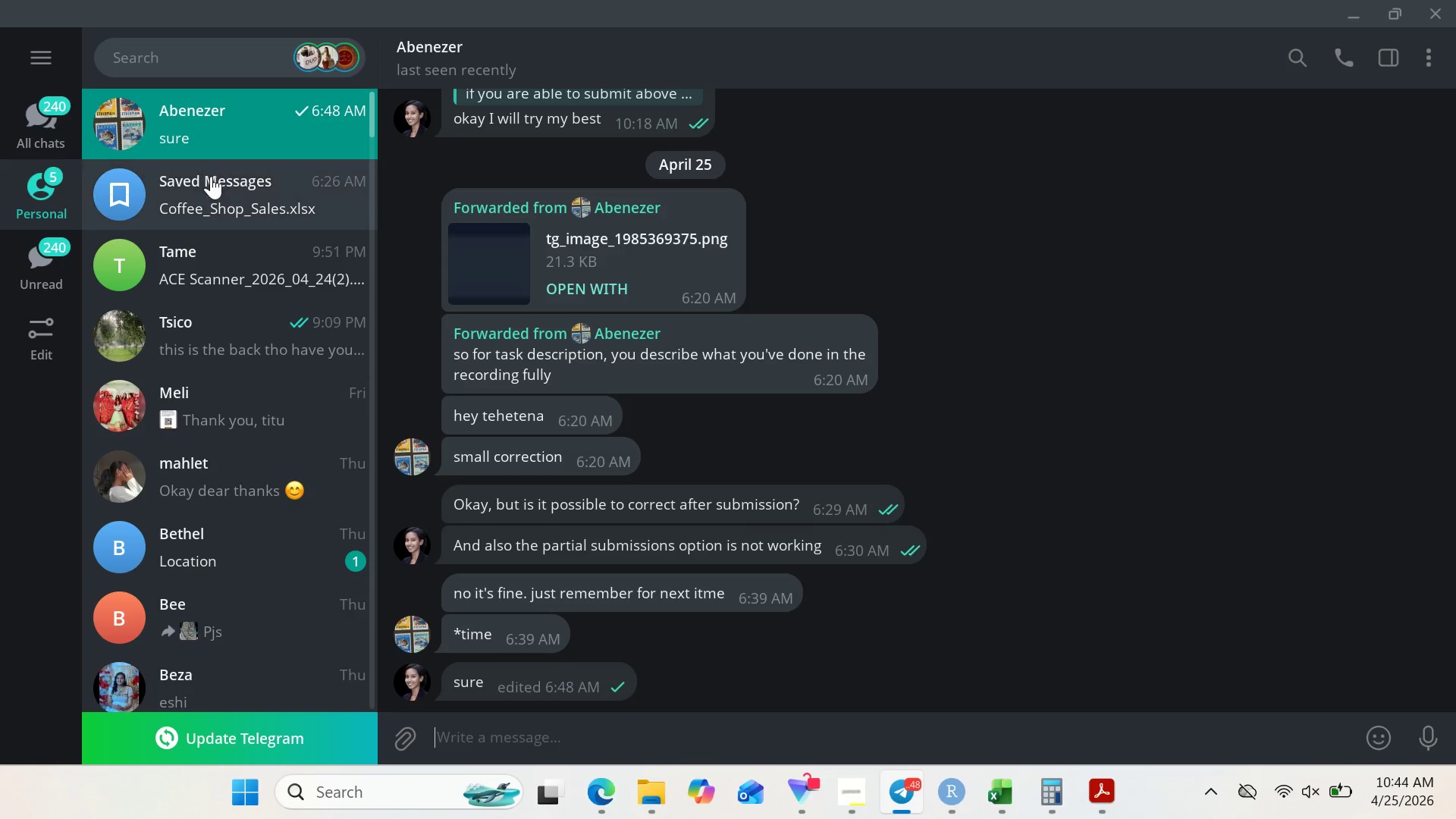 
left_click([215, 187])
 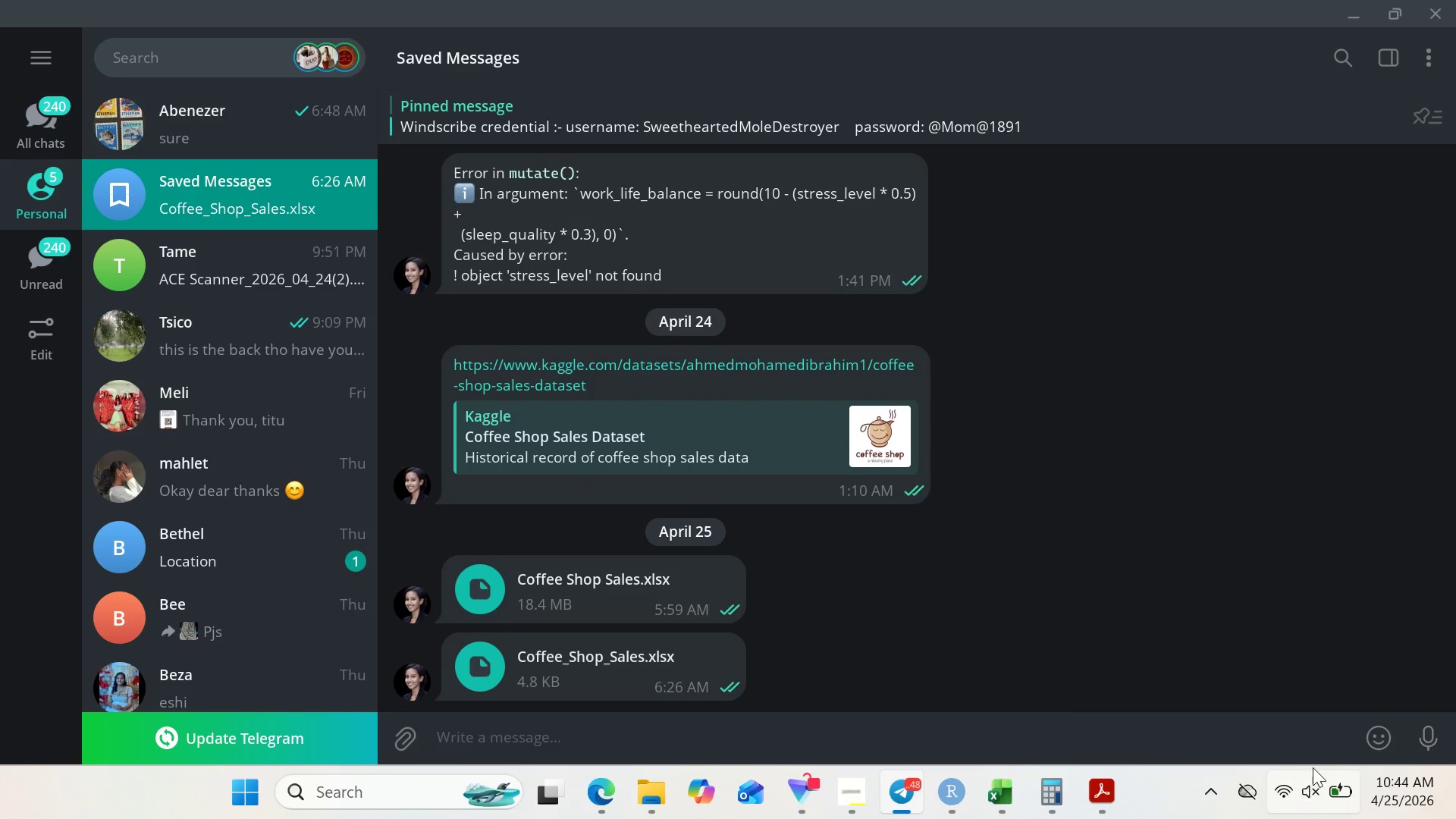 
left_click([404, 750])
 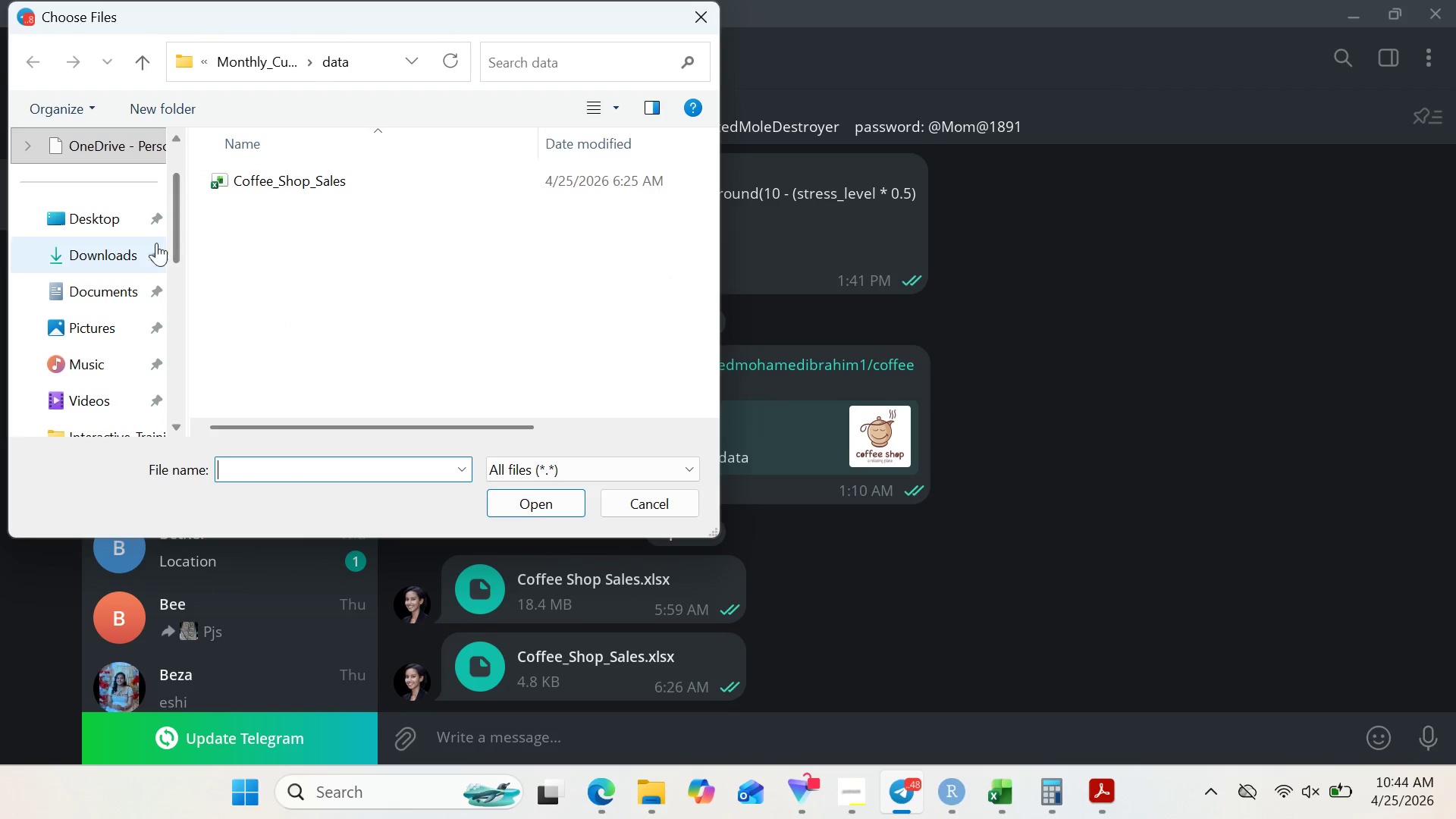 
left_click([99, 267])
 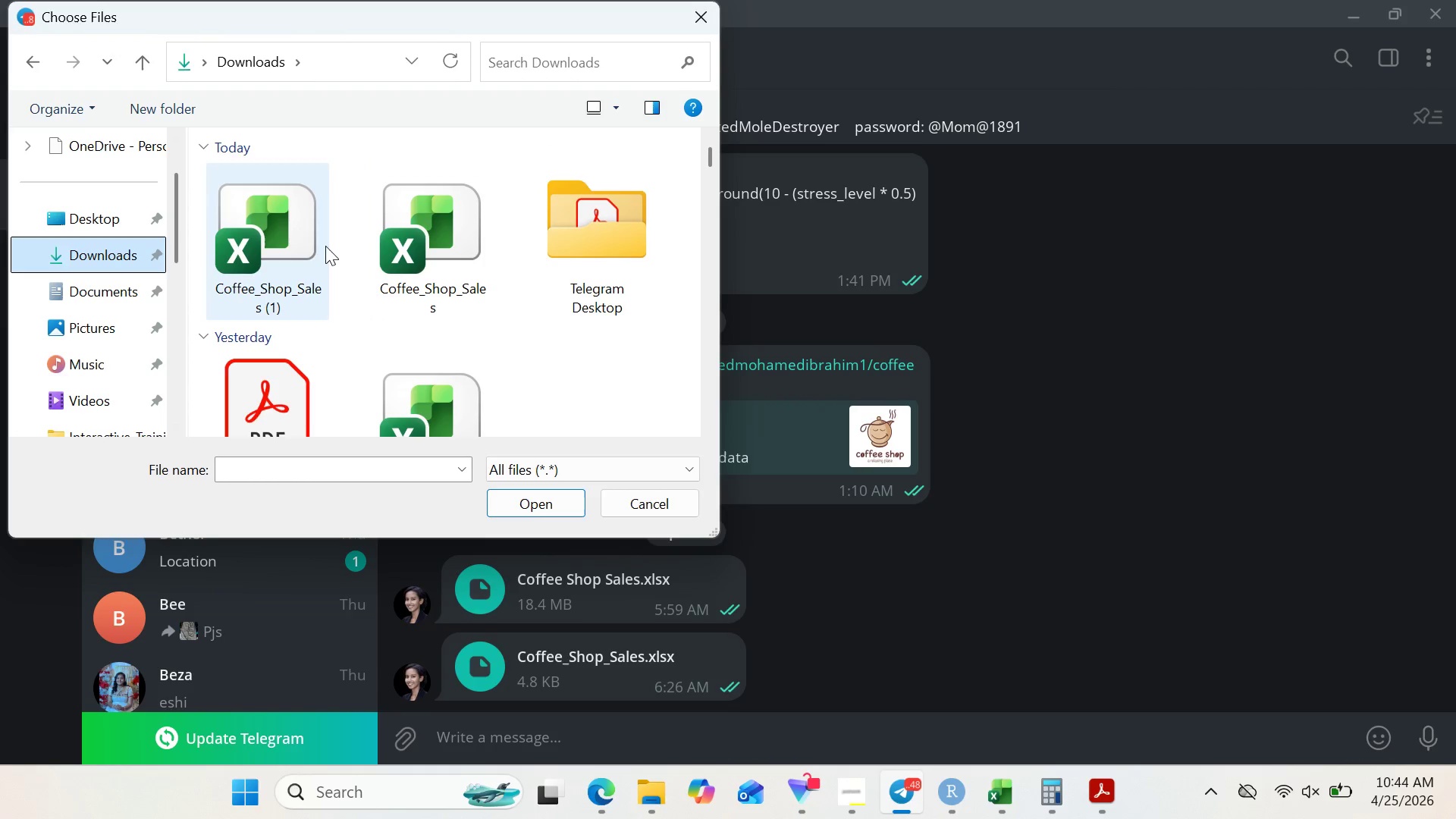 
left_click([323, 243])
 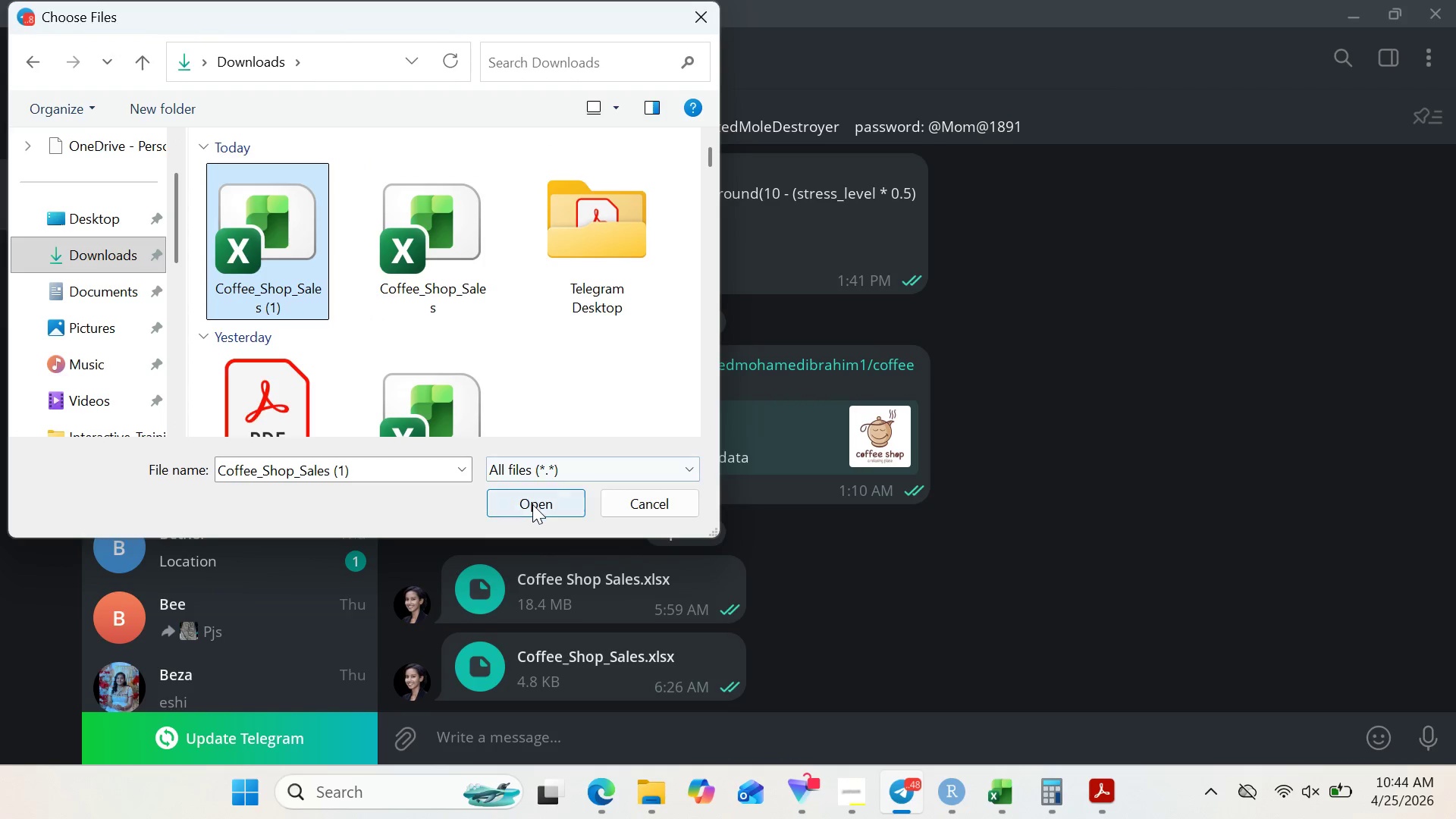 
left_click([532, 504])
 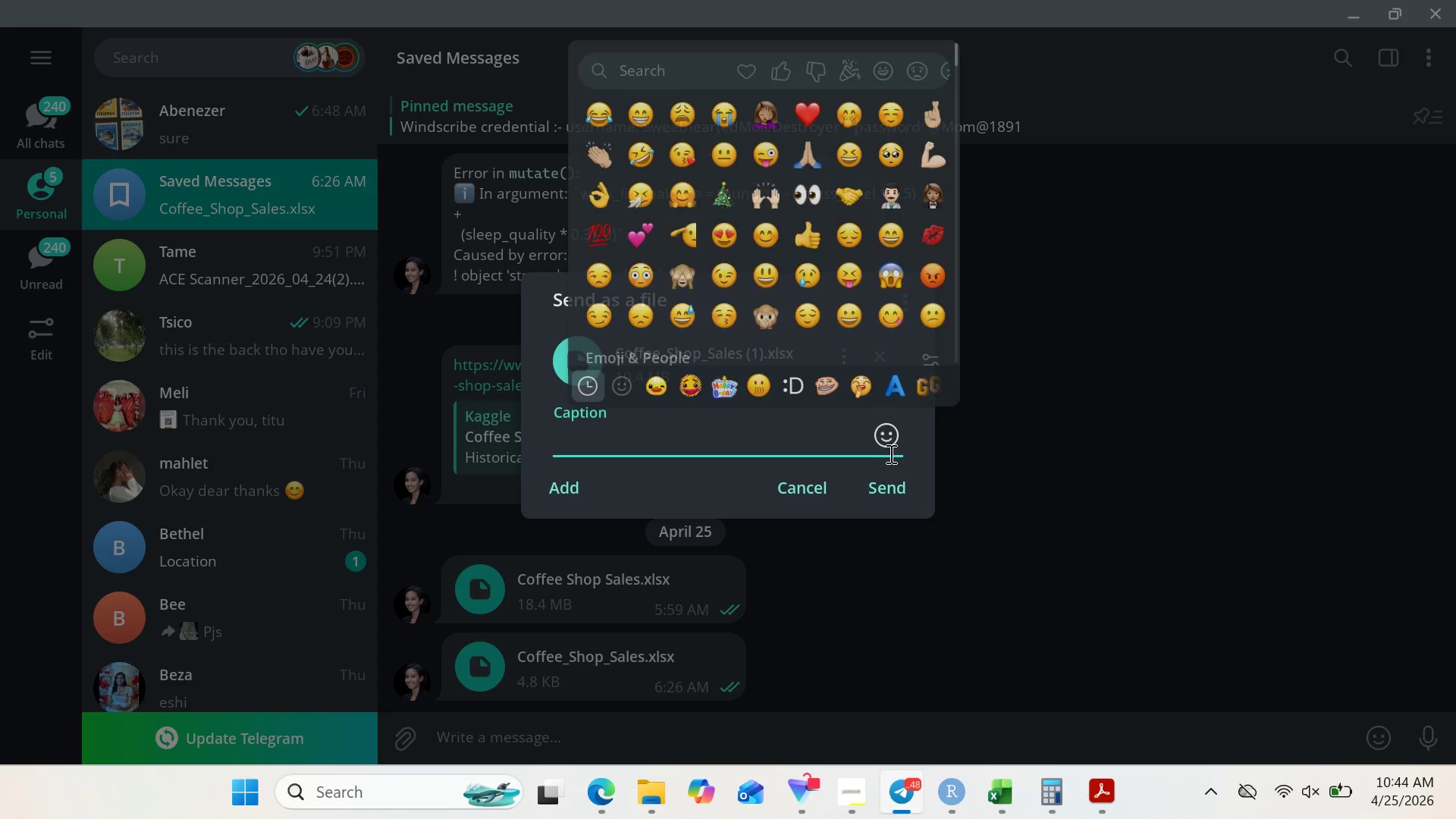 
left_click([880, 486])
 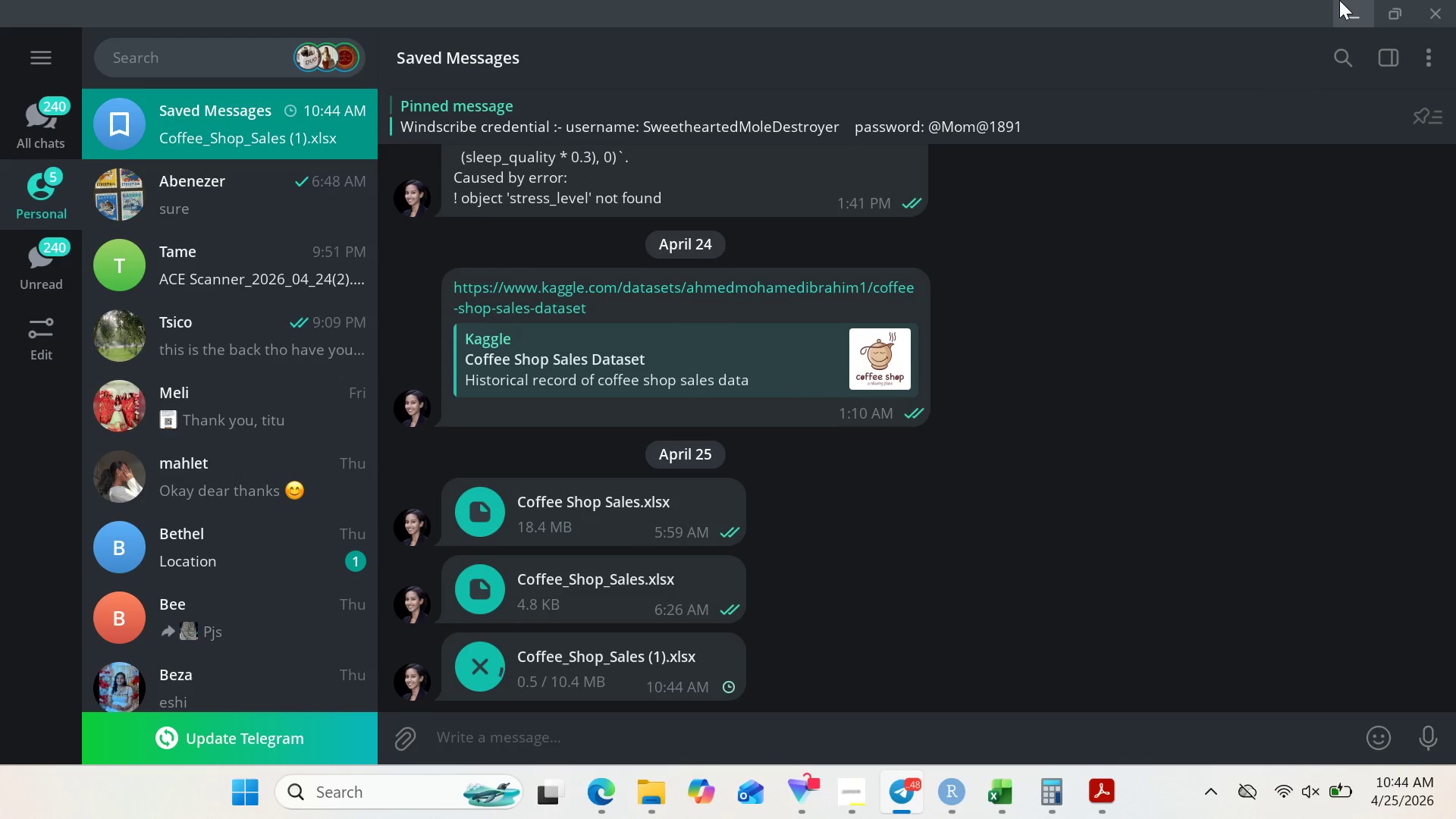 
wait(5.41)
 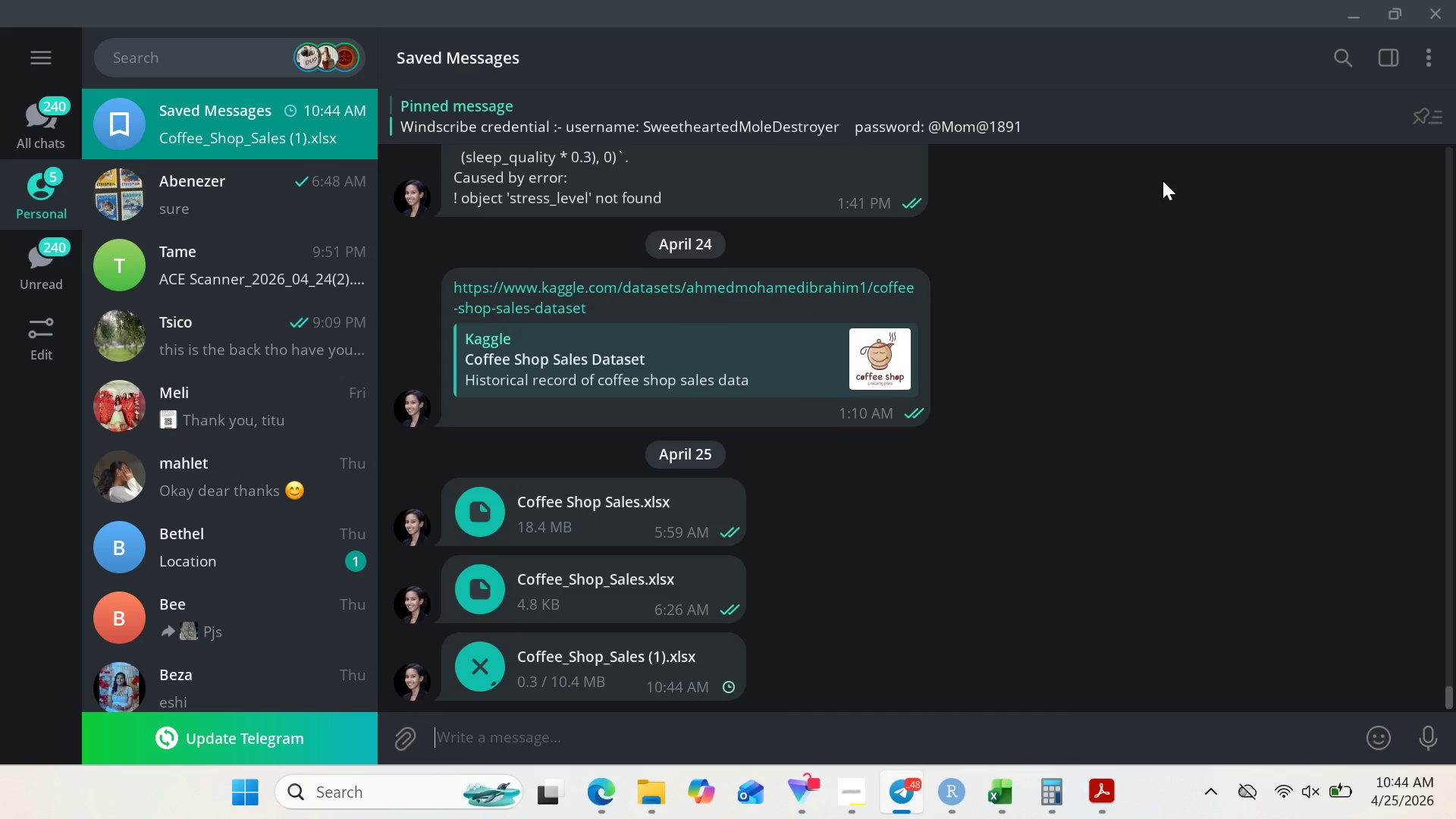 
left_click([1339, 0])
 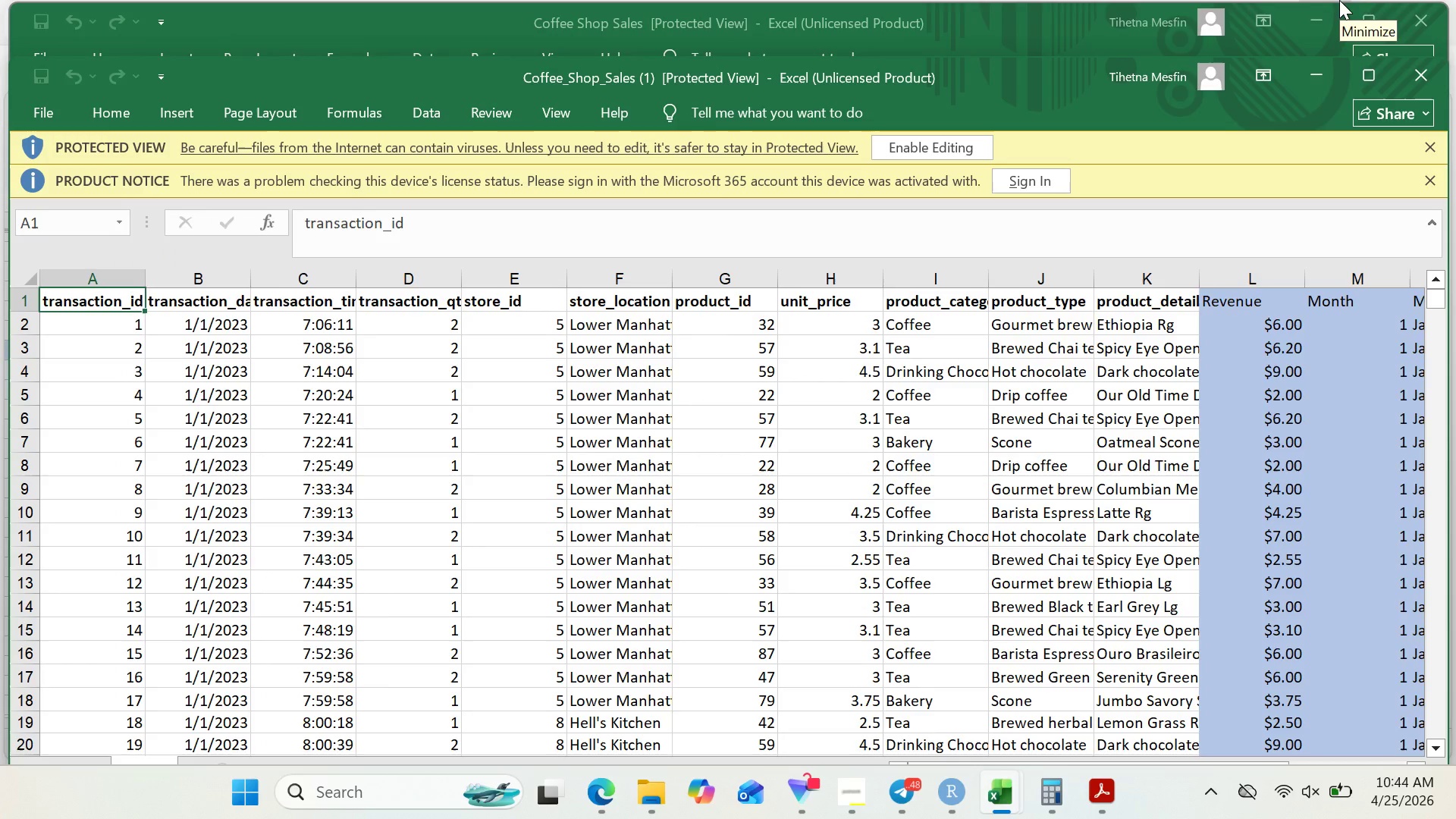 
wait(9.09)
 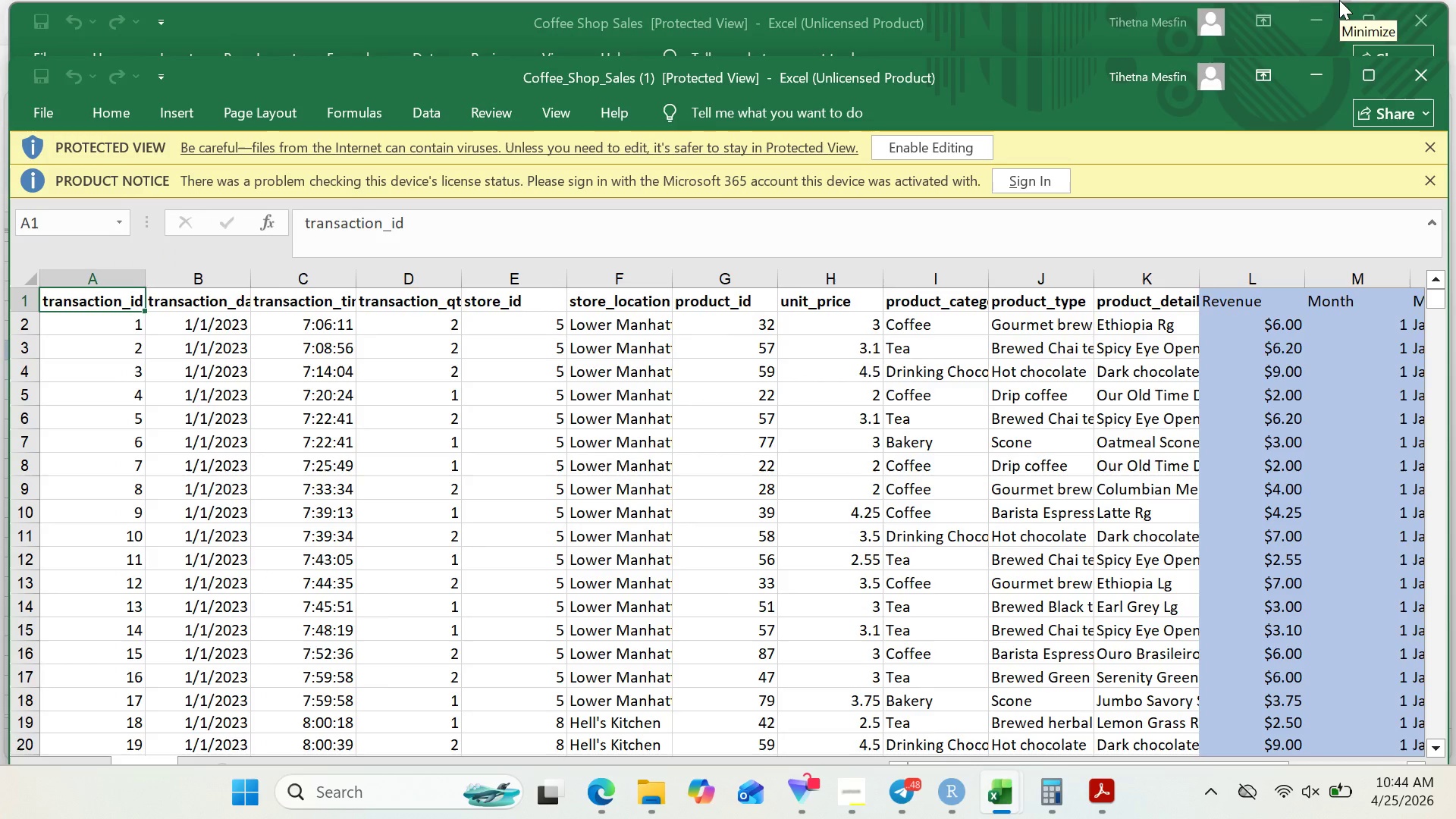 
left_click([893, 809])
 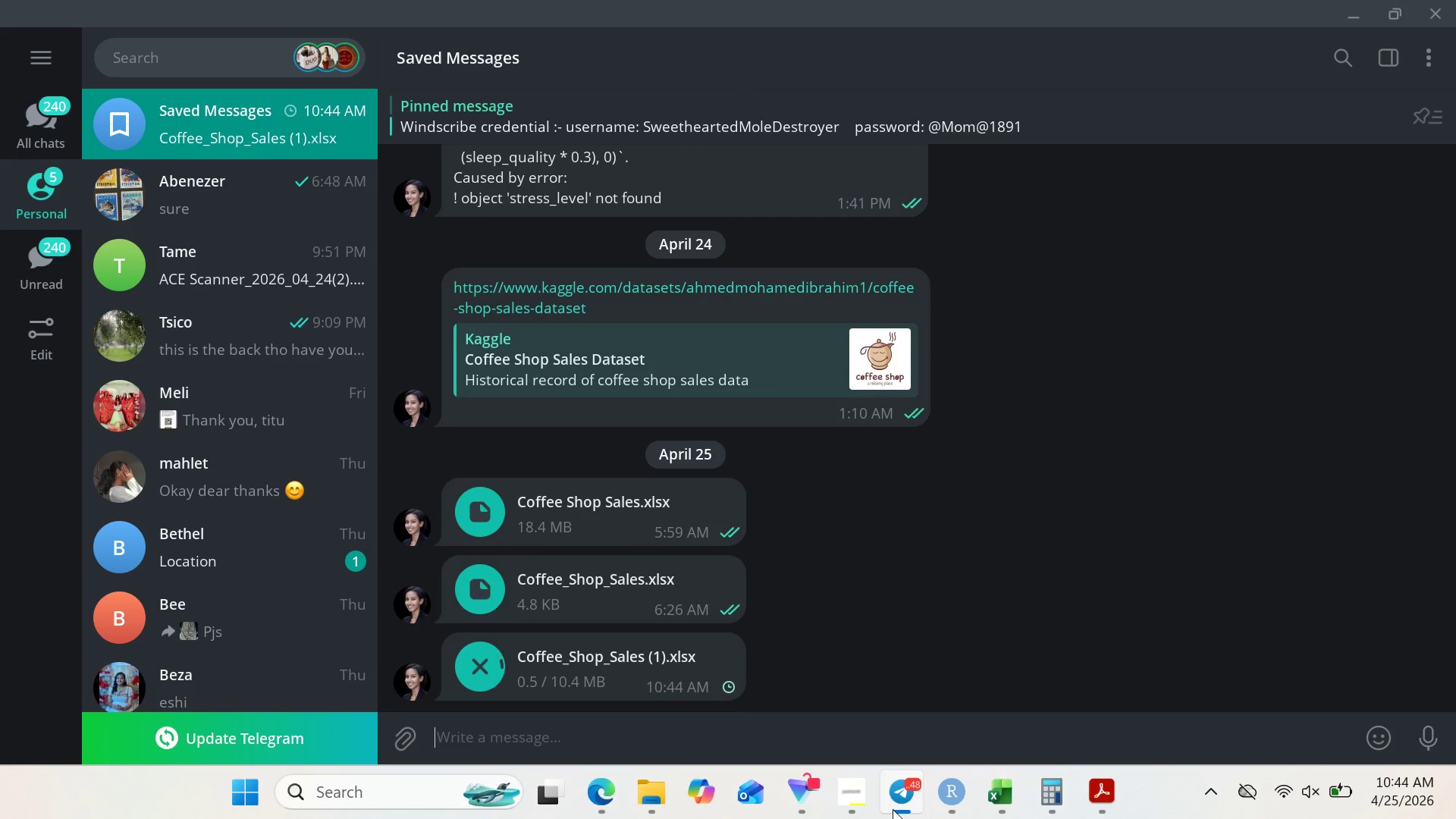 
left_click([893, 809])
 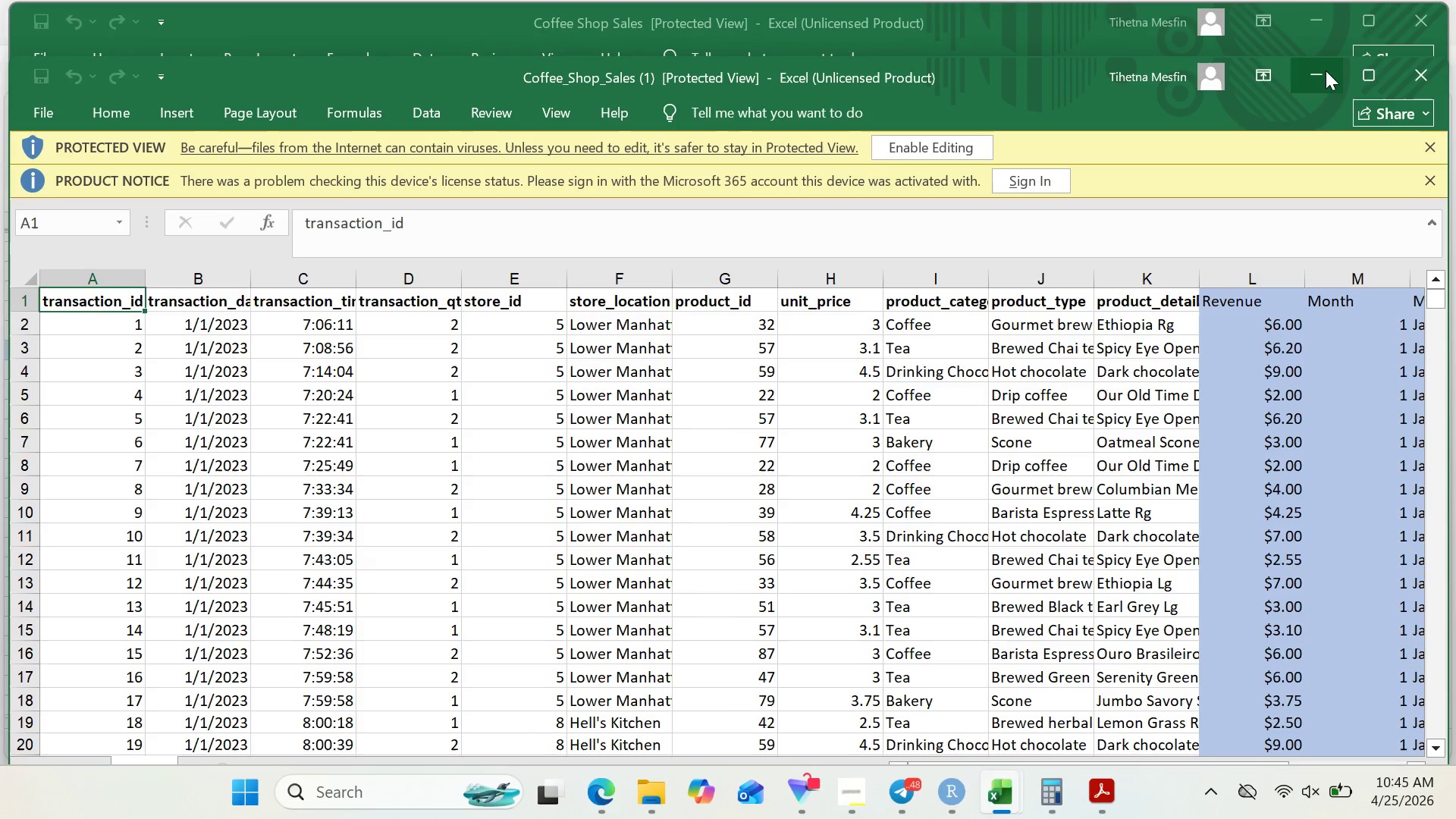 
wait(71.23)
 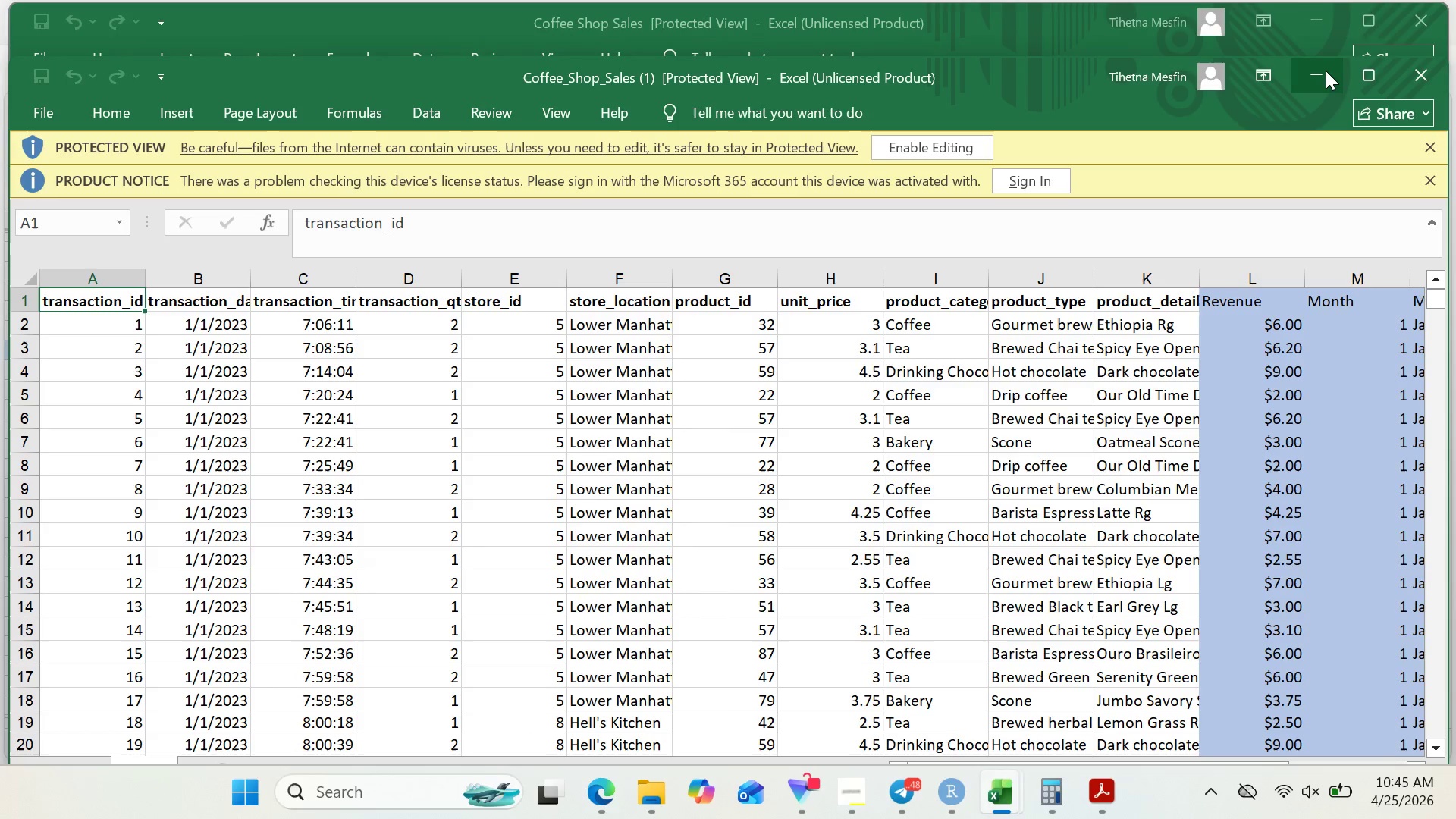 
left_click([877, 786])